 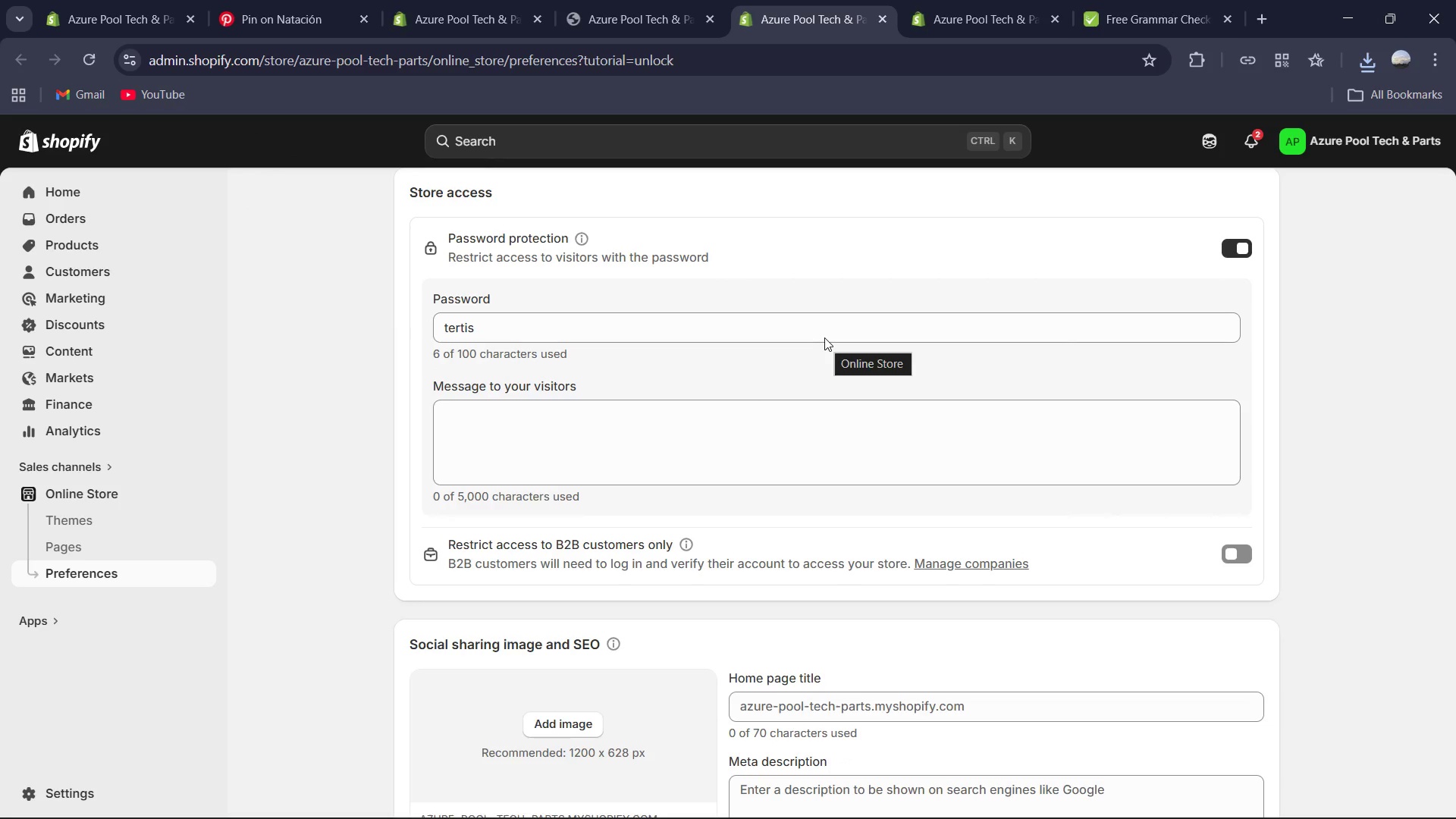 
key(Control+A)
 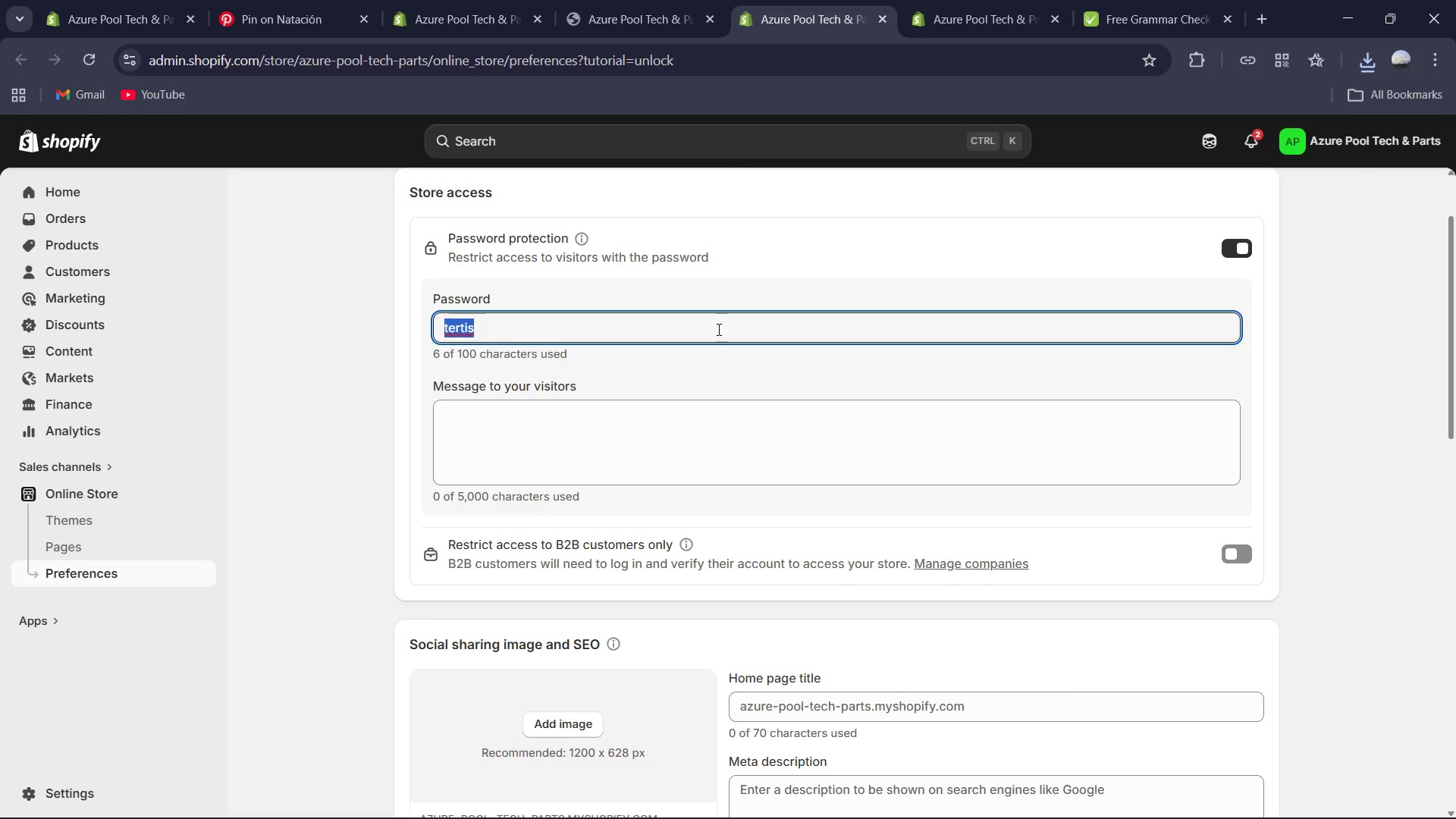 
key(Control+C)
 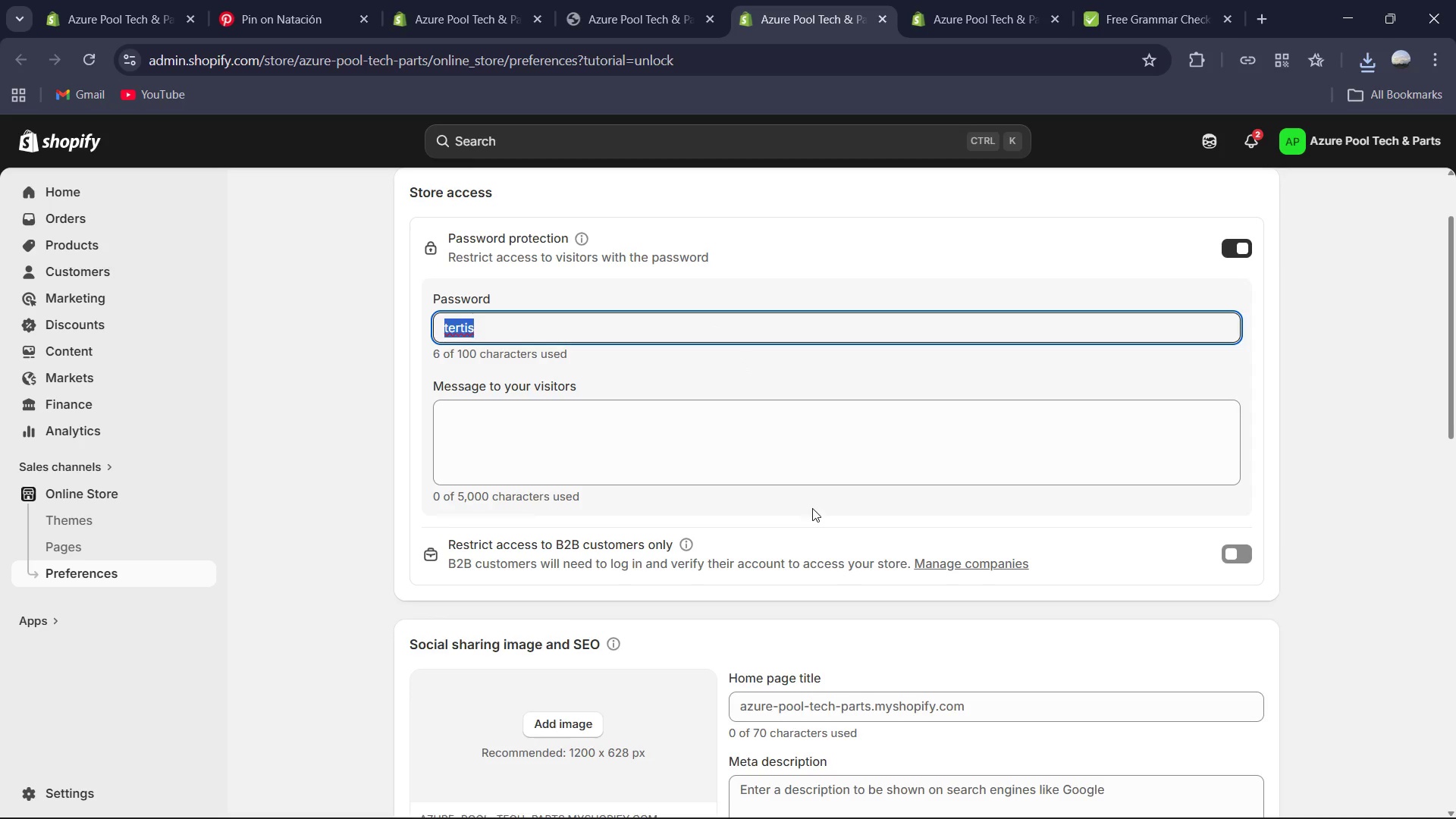 
scroll: coordinate [812, 508], scroll_direction: up, amount: 2.0
 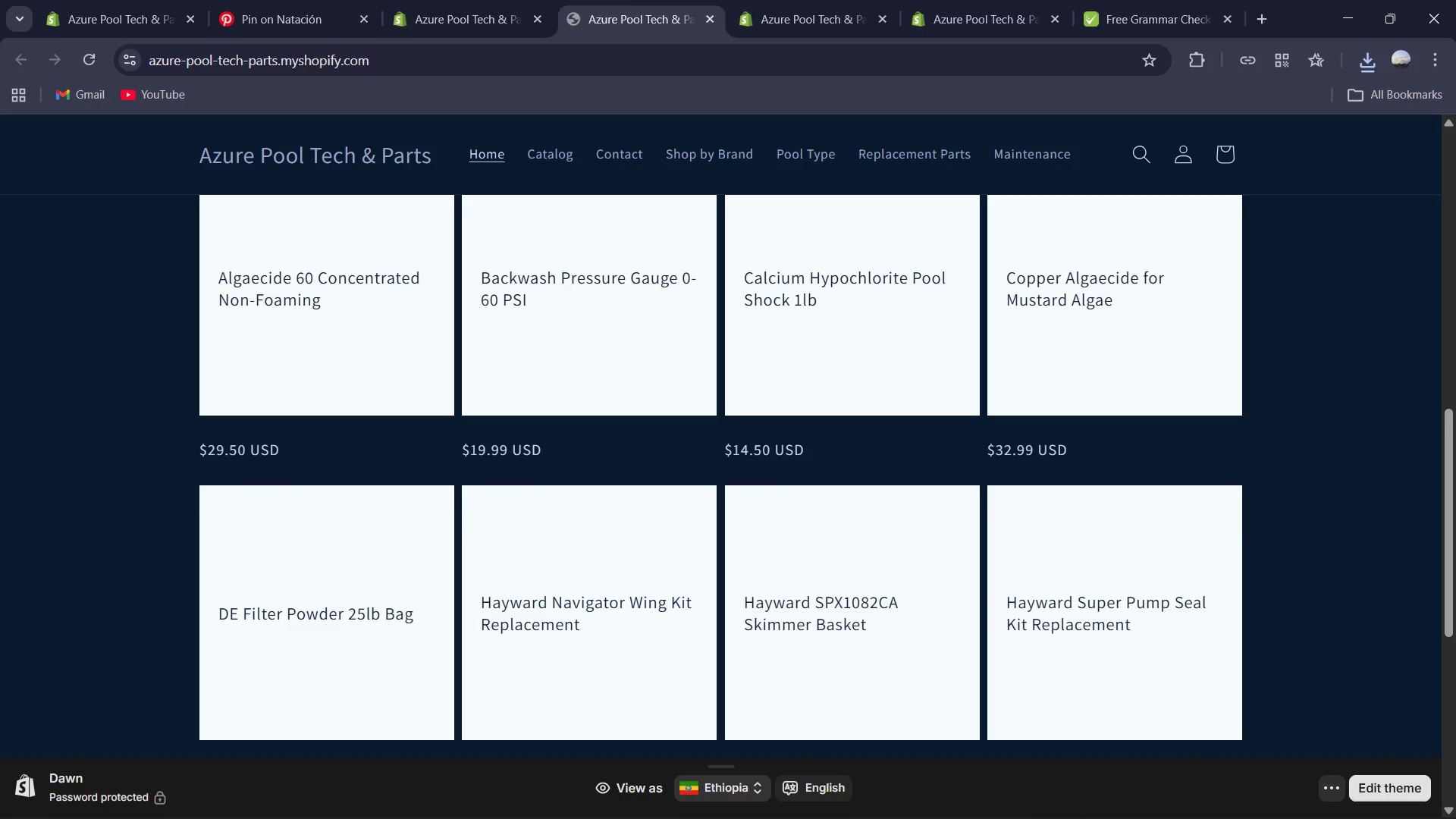 